 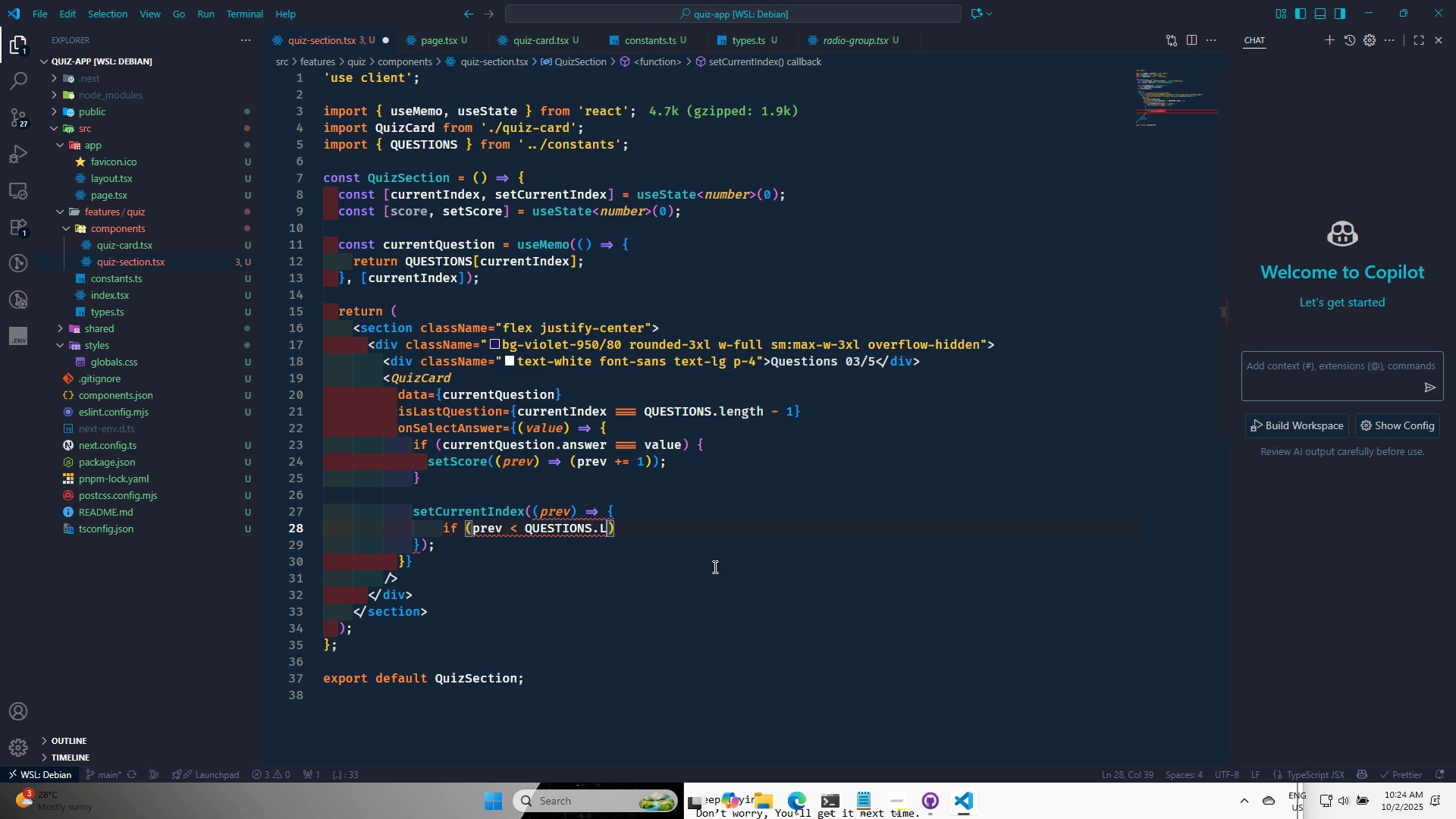 
key(Backspace)
type(le)
 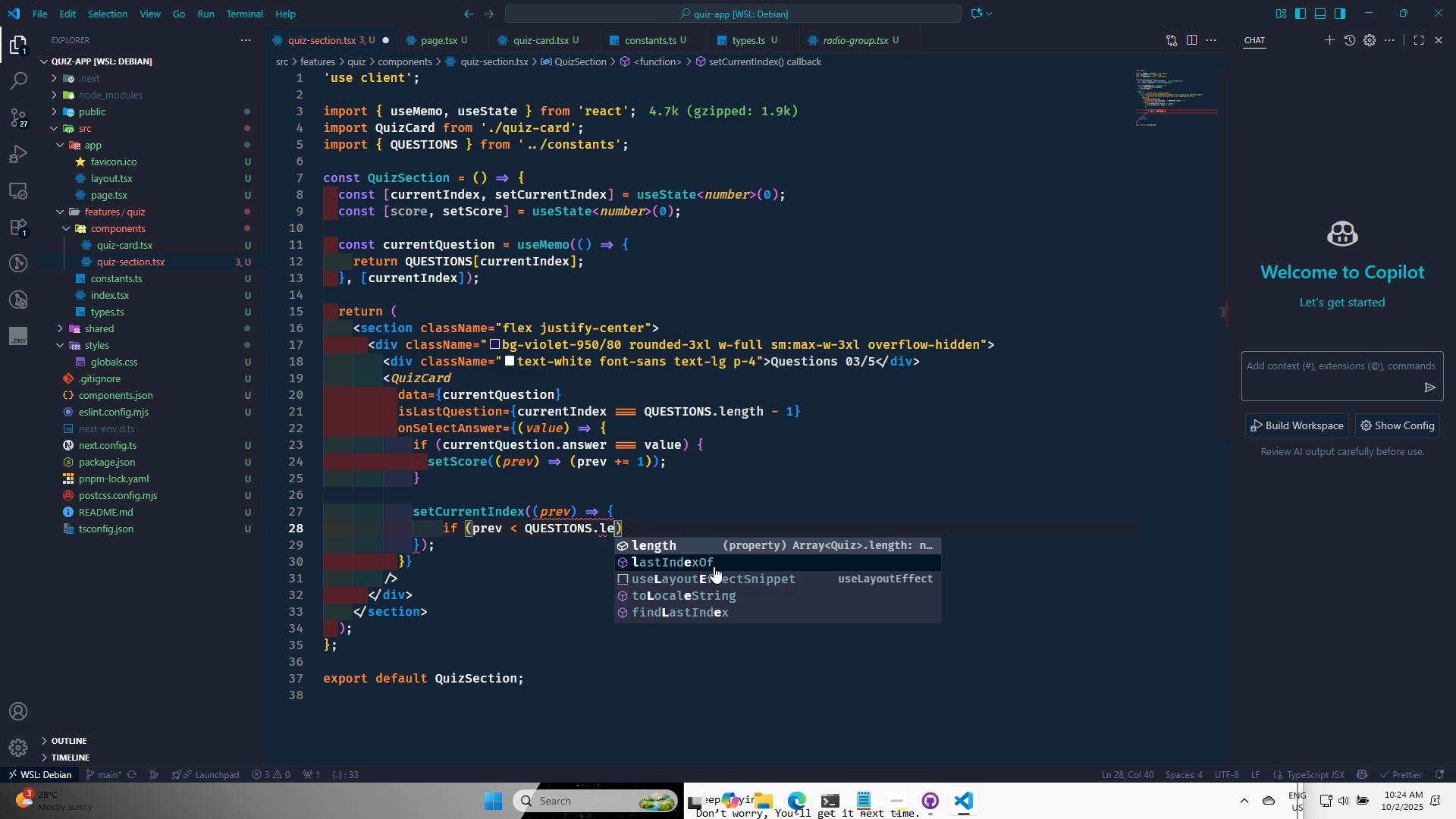 
key(Enter)
 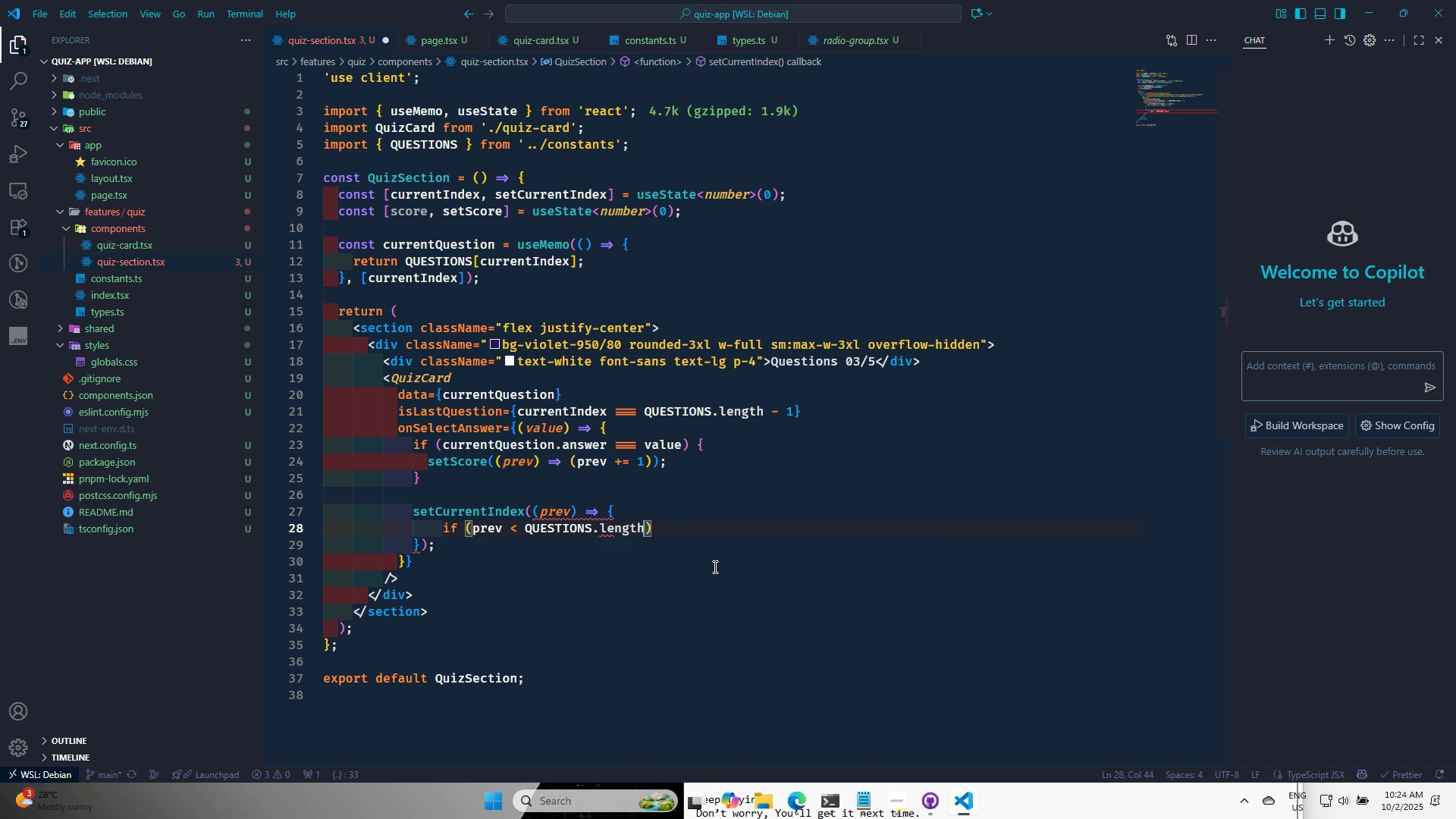 
key(ArrowRight)
 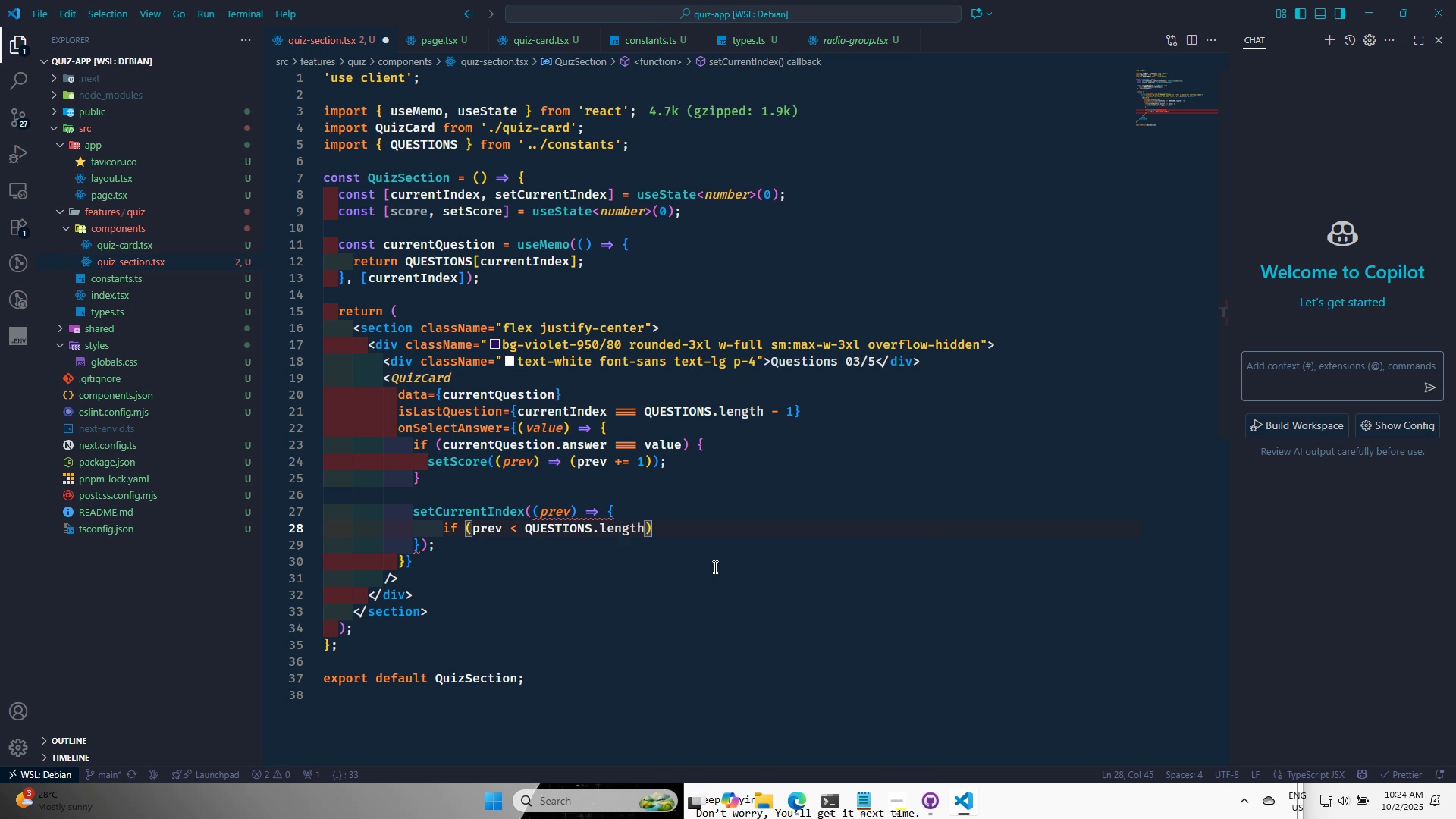 
key(Space)